 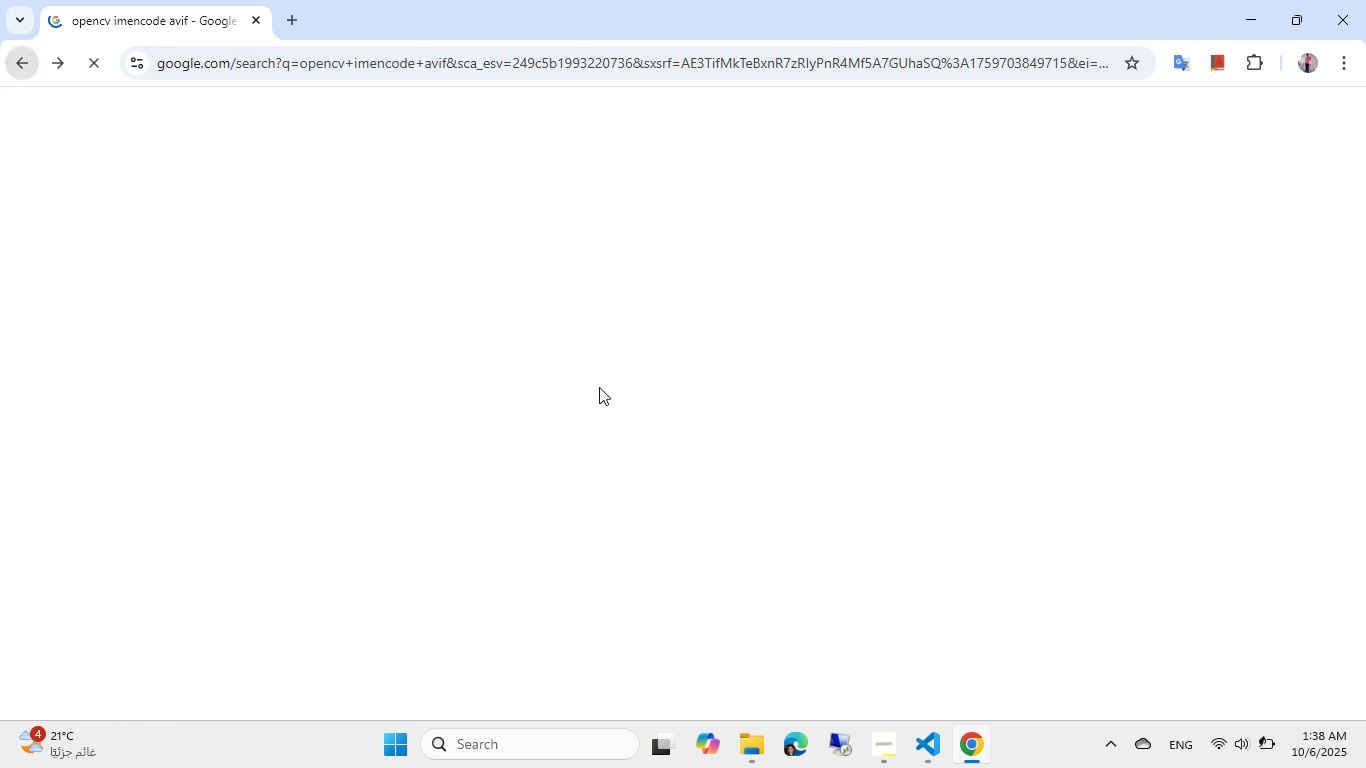 
scroll: coordinate [611, 392], scroll_direction: down, amount: 4.0
 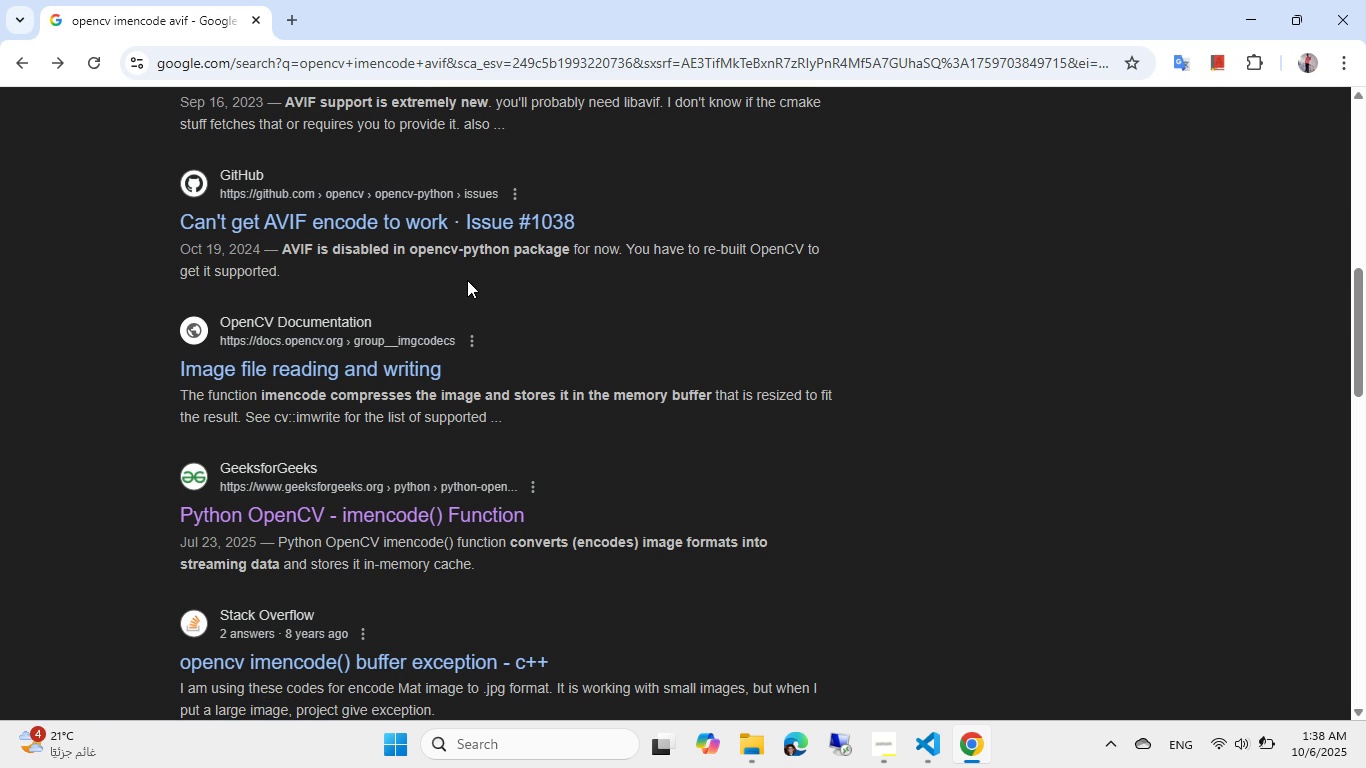 
scroll: coordinate [467, 280], scroll_direction: up, amount: 1.0
 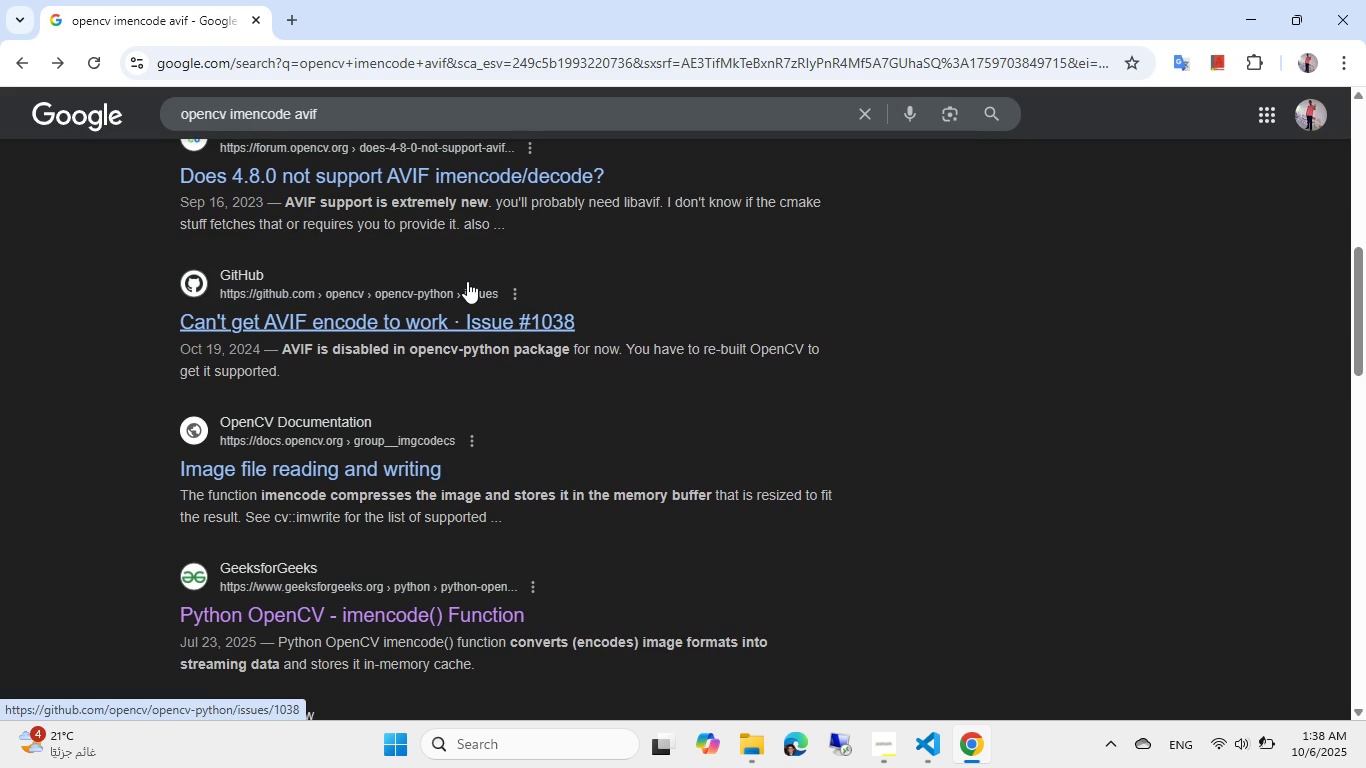 
scroll: coordinate [463, 288], scroll_direction: down, amount: 4.0
 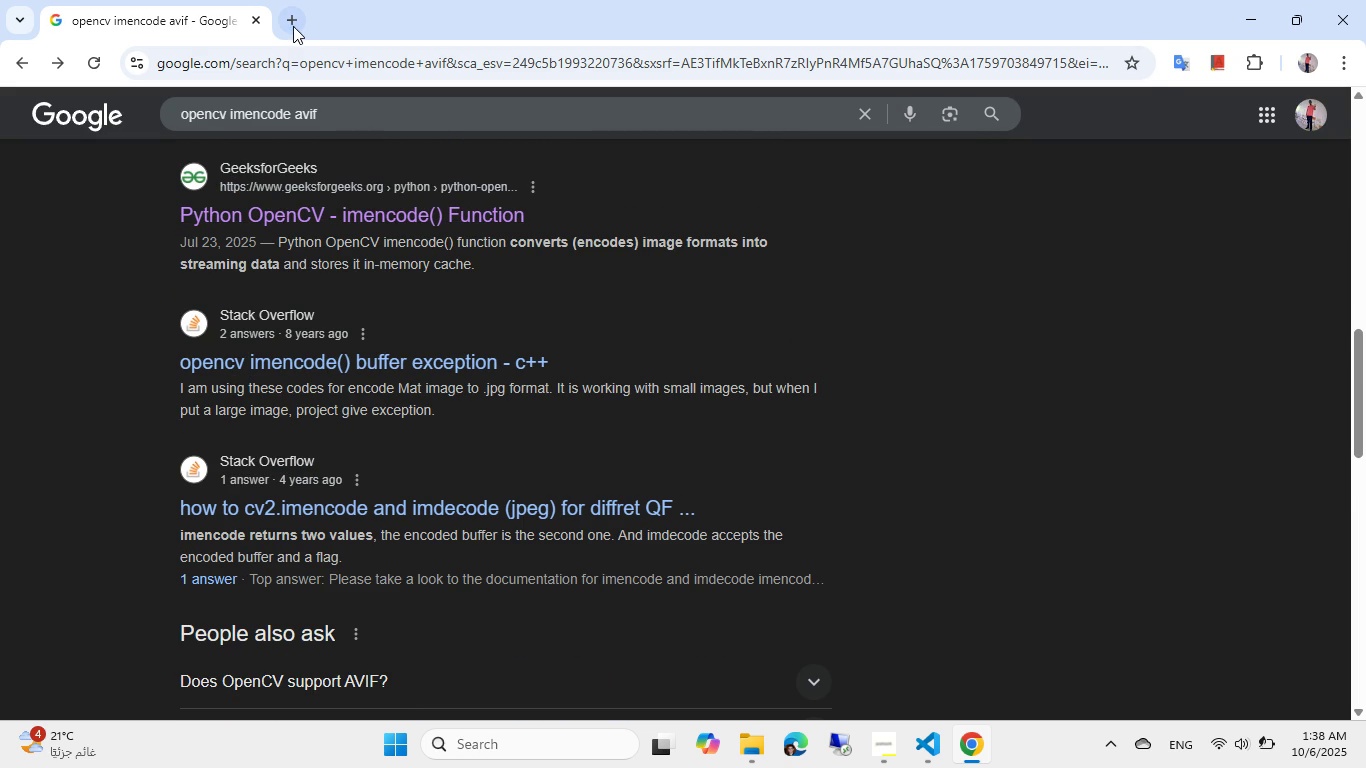 
left_click([292, 24])
 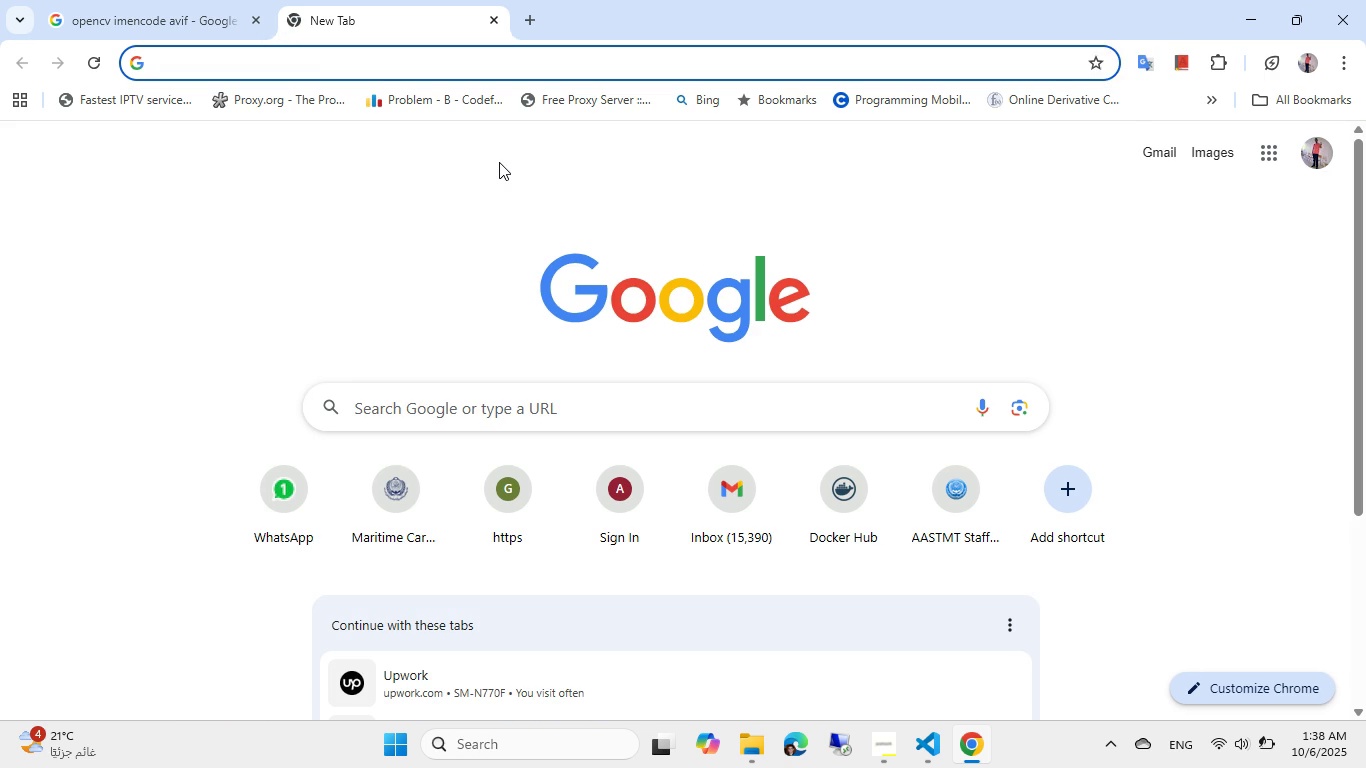 
type(avif example codec)